 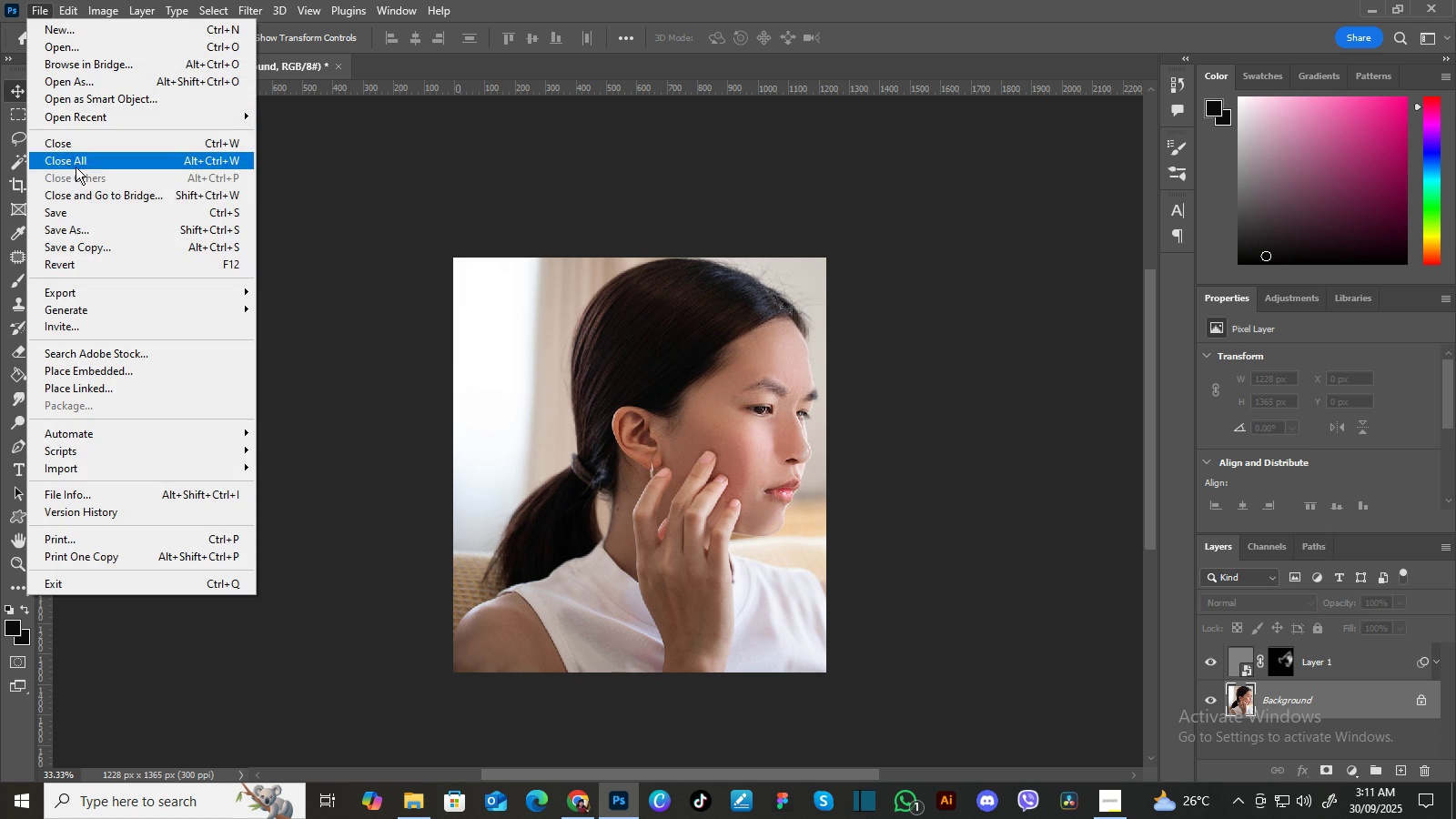 
left_click([84, 246])
 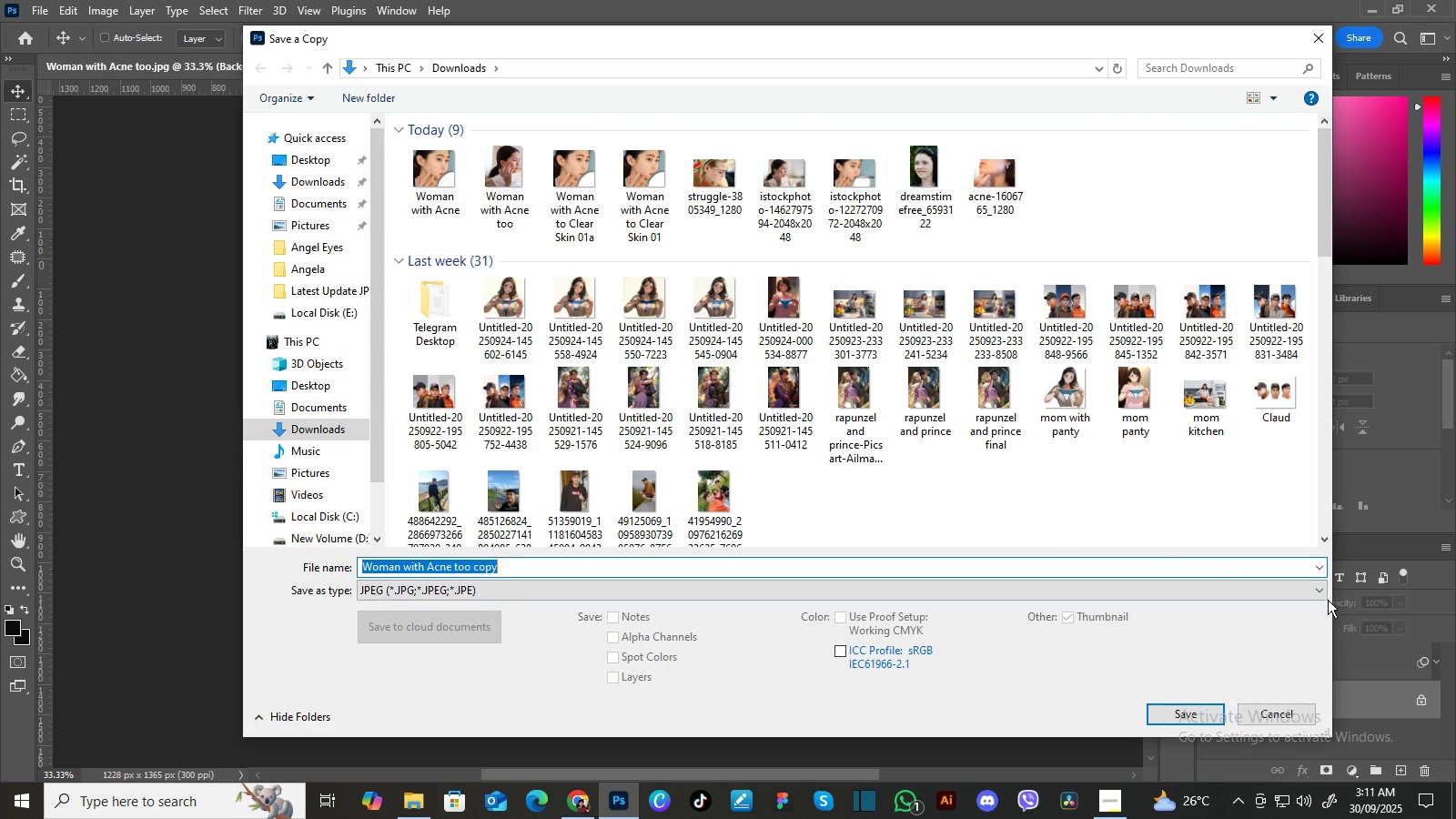 
left_click([1318, 590])
 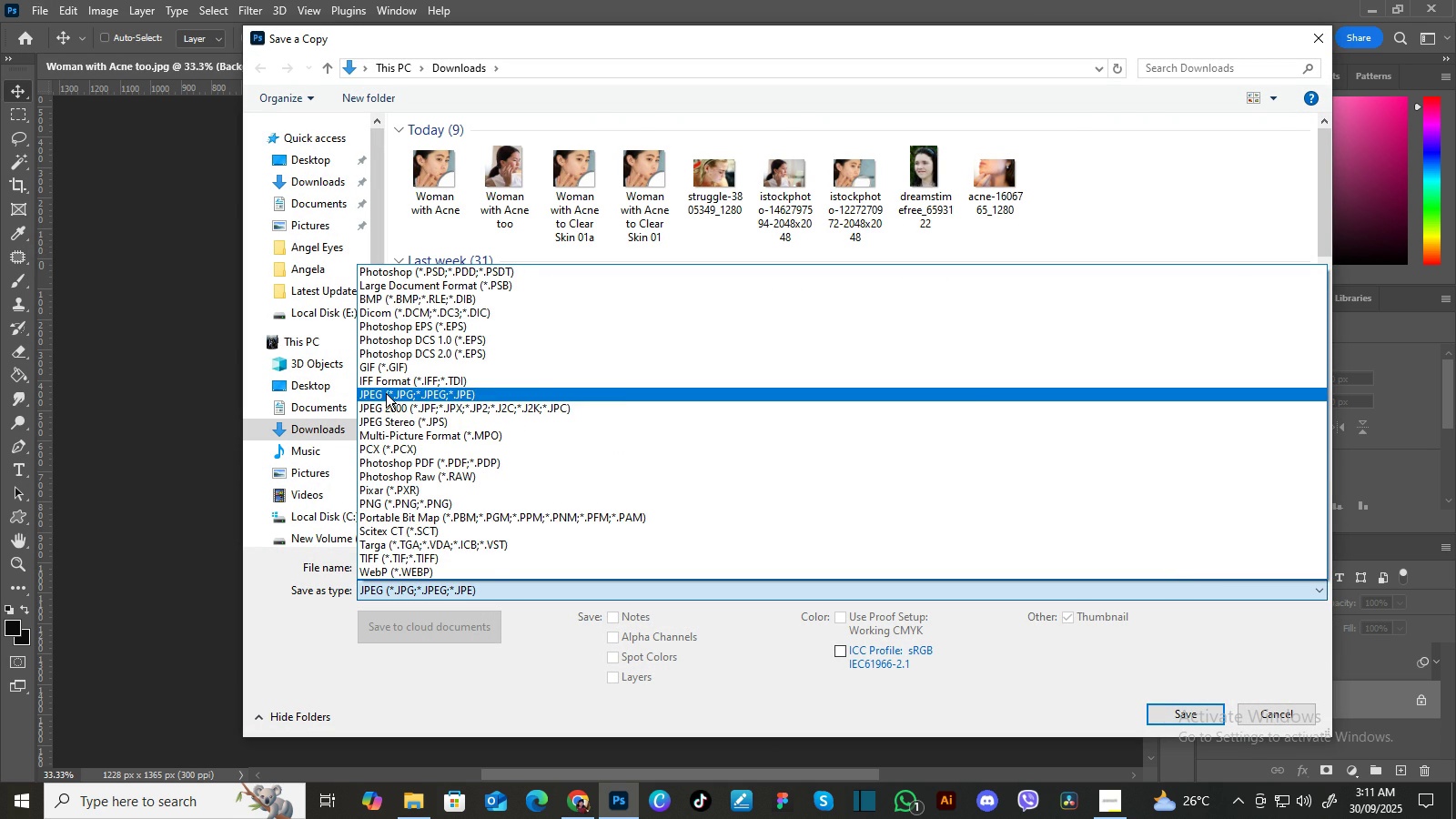 
left_click([387, 393])
 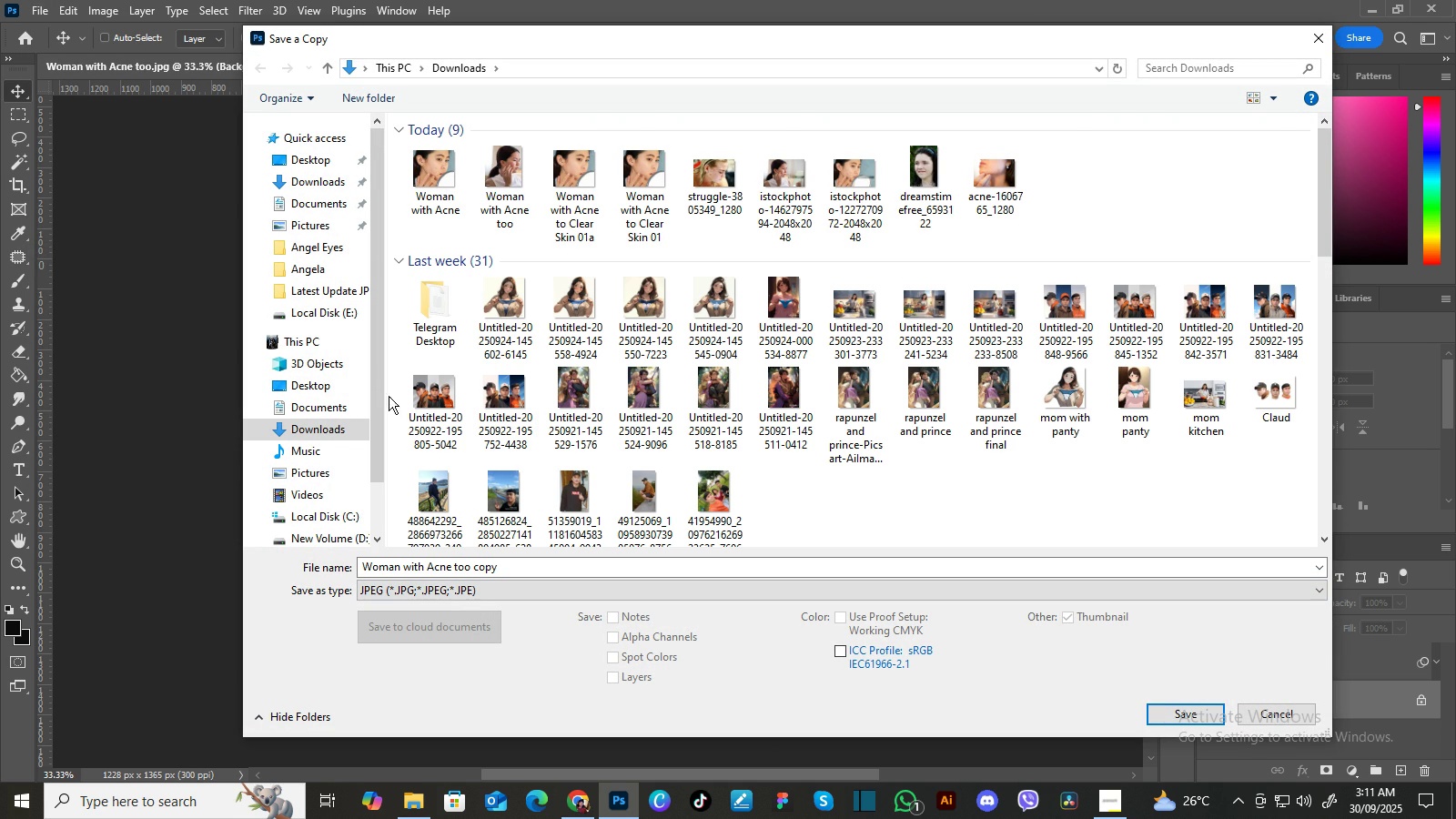 
mouse_move([543, 489])
 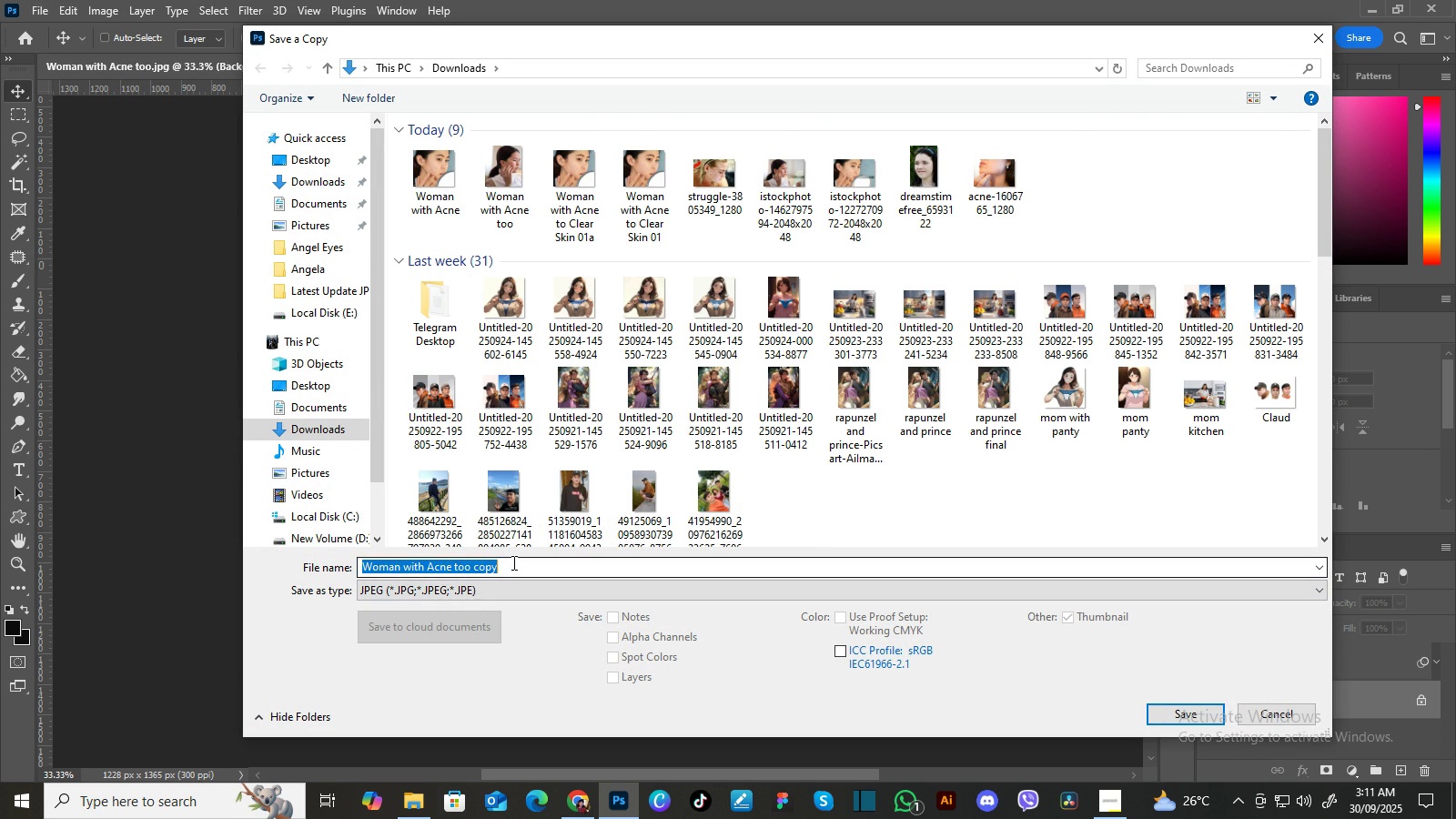 
left_click([512, 562])
 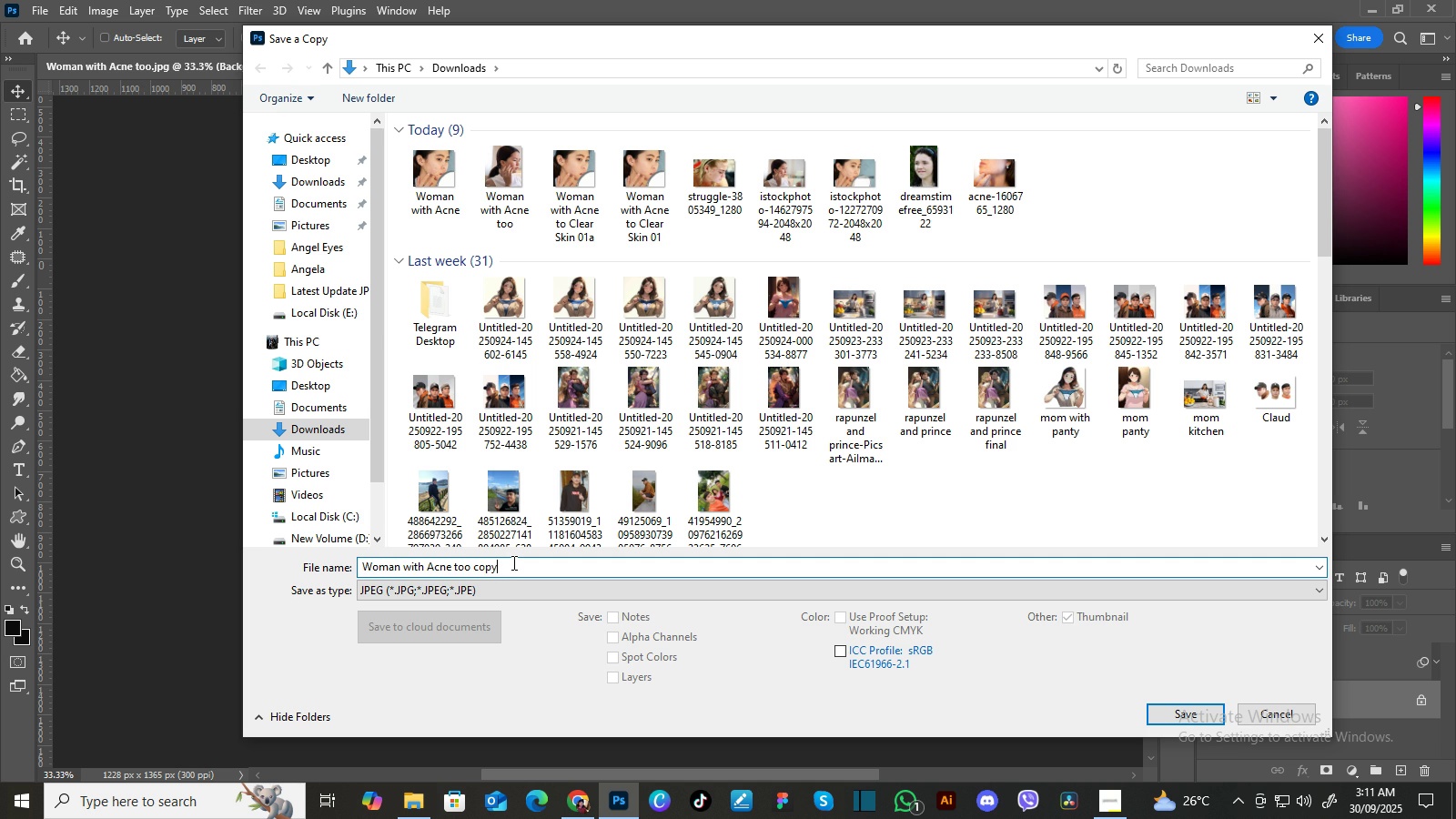 
left_click([512, 562])
 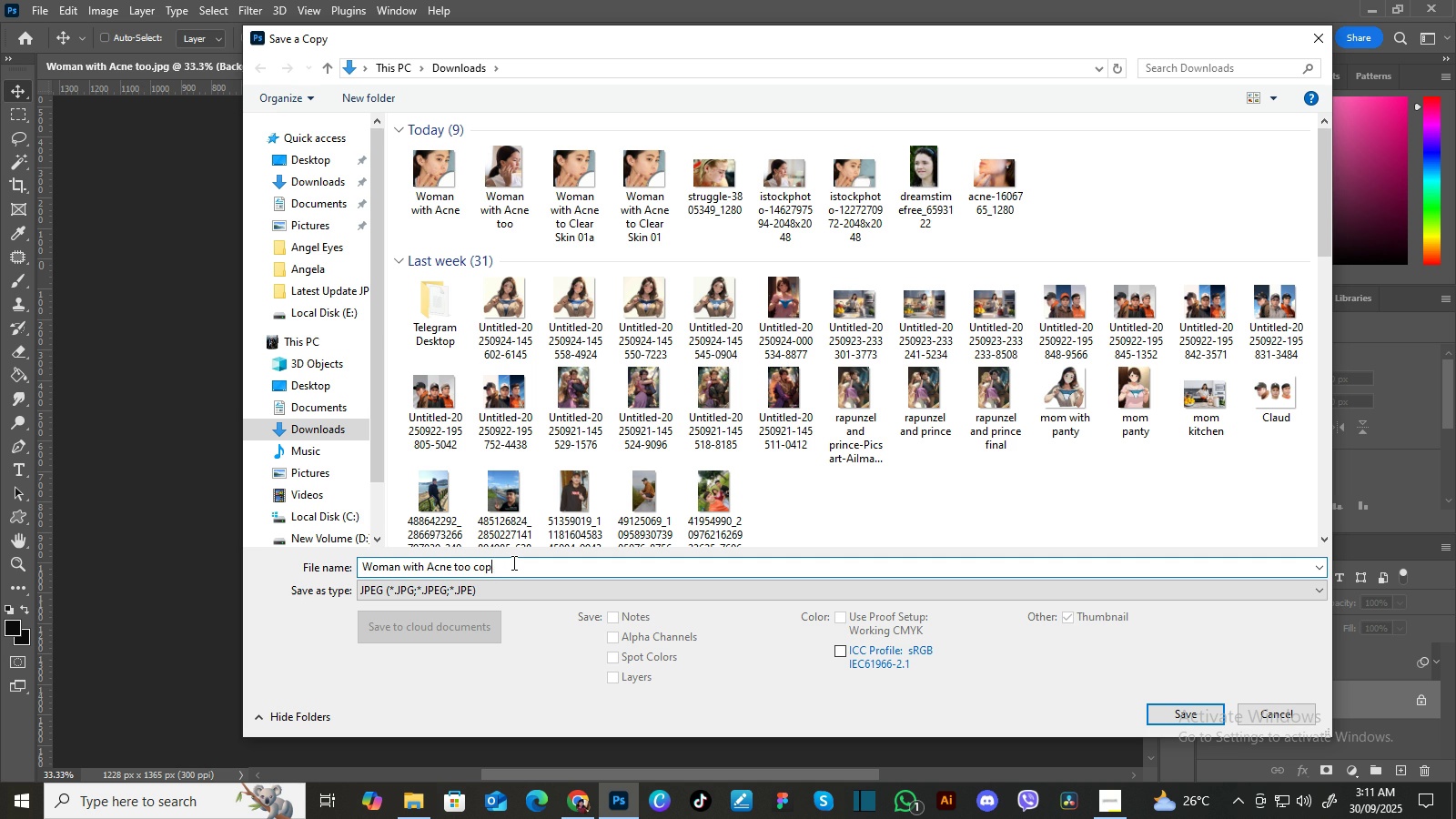 
key(Backspace)
key(Backspace)
key(Backspace)
key(Backspace)
key(Backspace)
key(Backspace)
key(Backspace)
key(Backspace)
type(2 Final)